 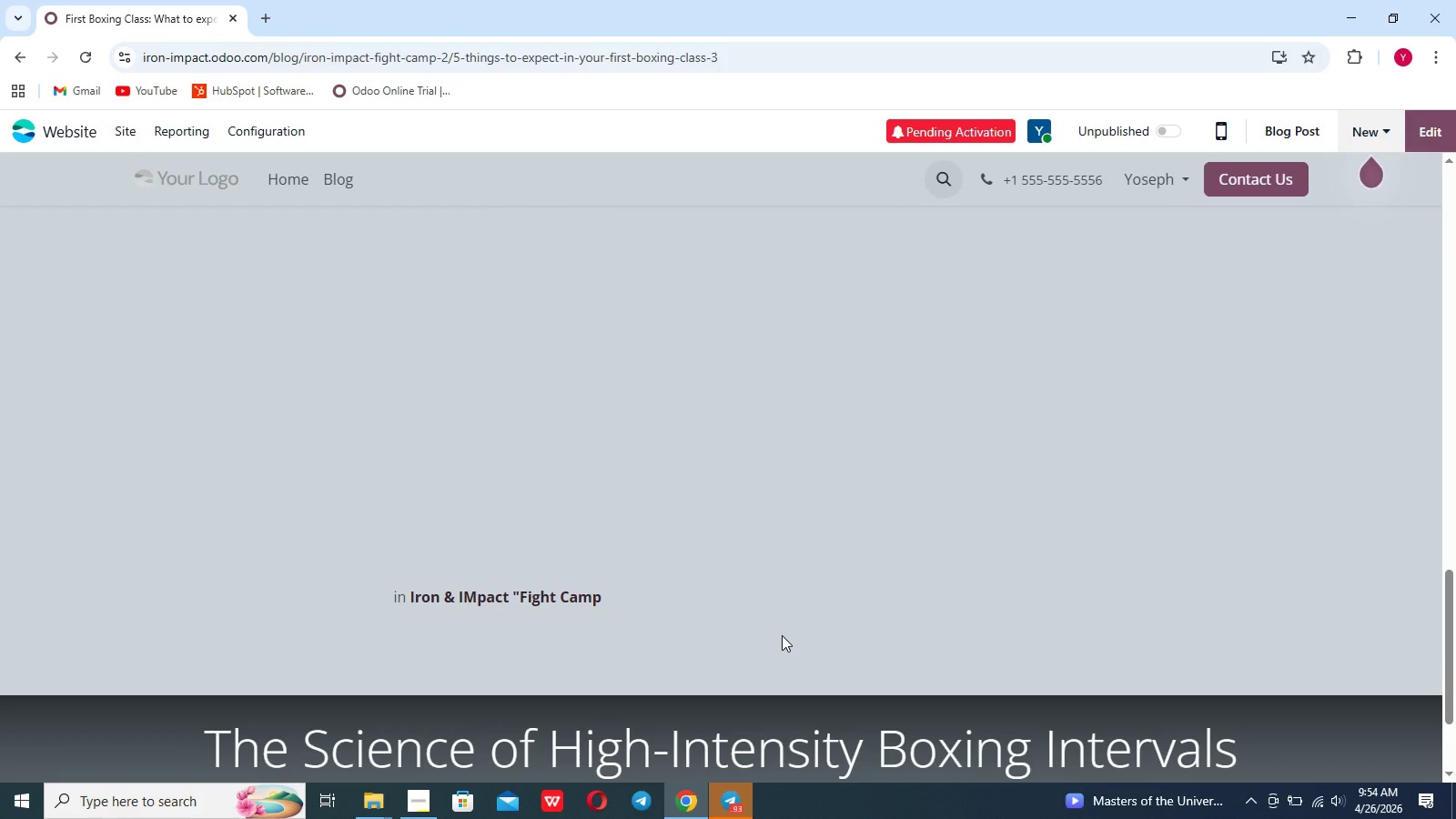 
left_click([1423, 127])
 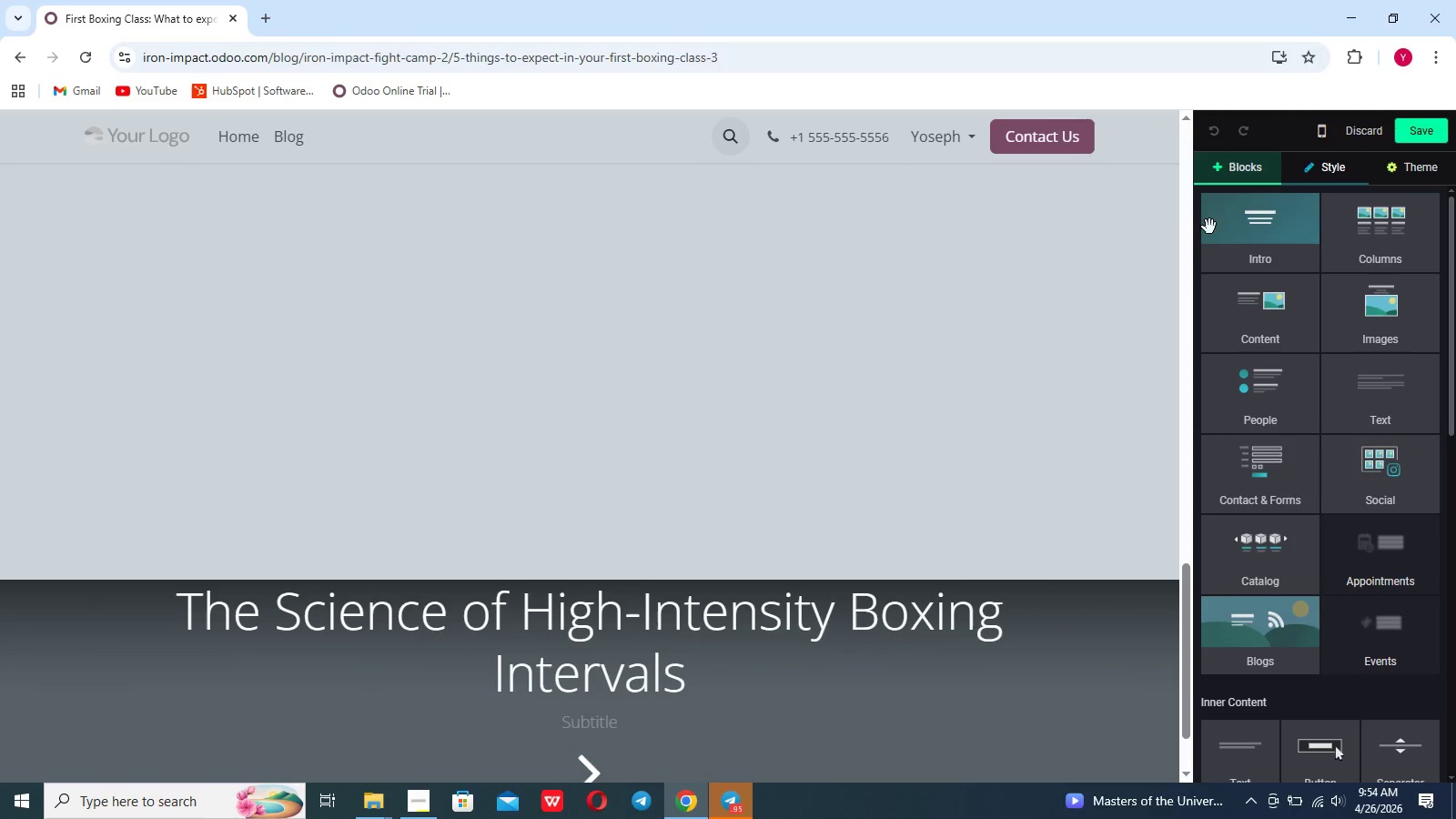 
scroll: coordinate [1163, 226], scroll_direction: up, amount: 63.0
 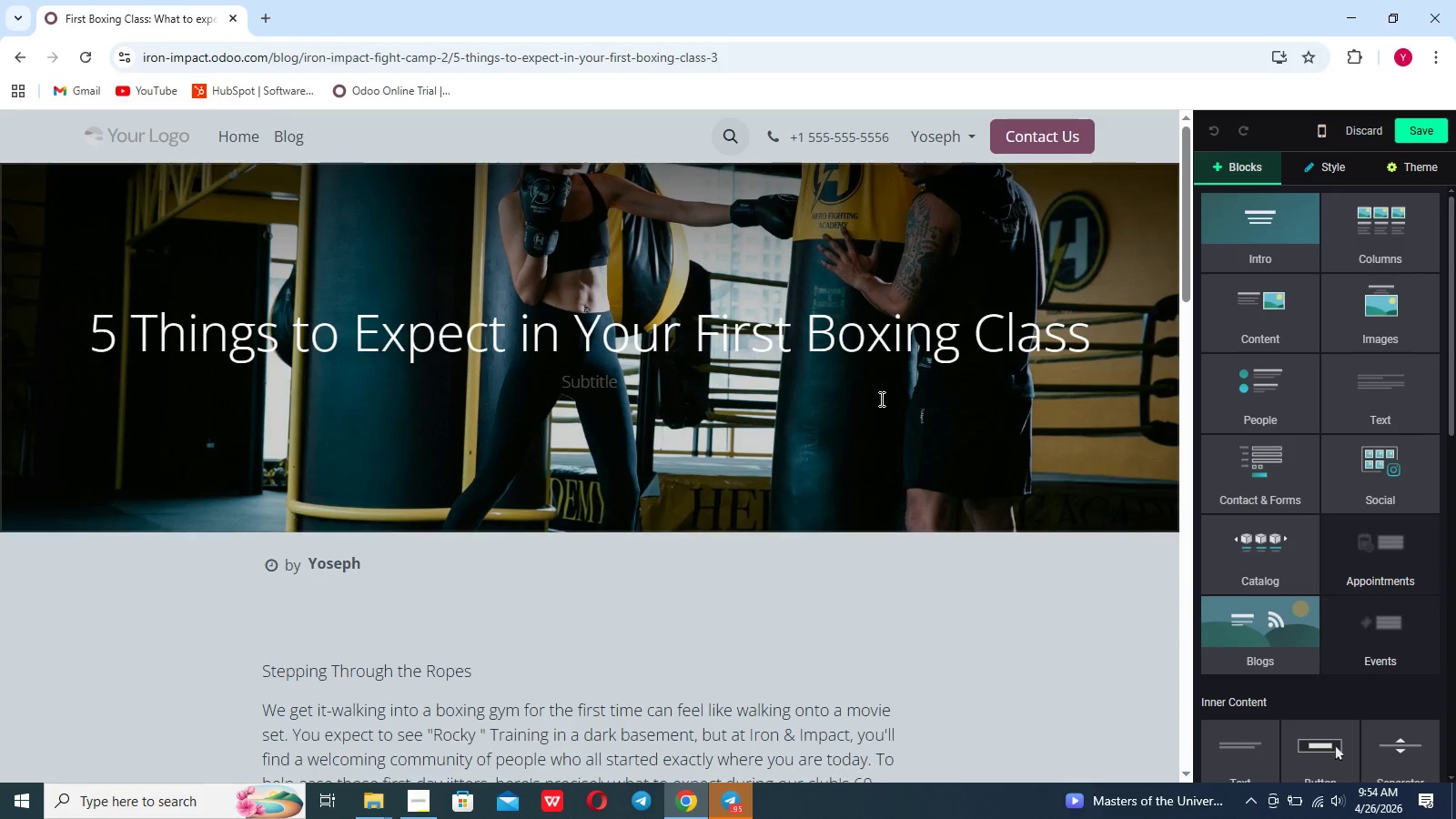 
scroll: coordinate [880, 399], scroll_direction: down, amount: 33.0
 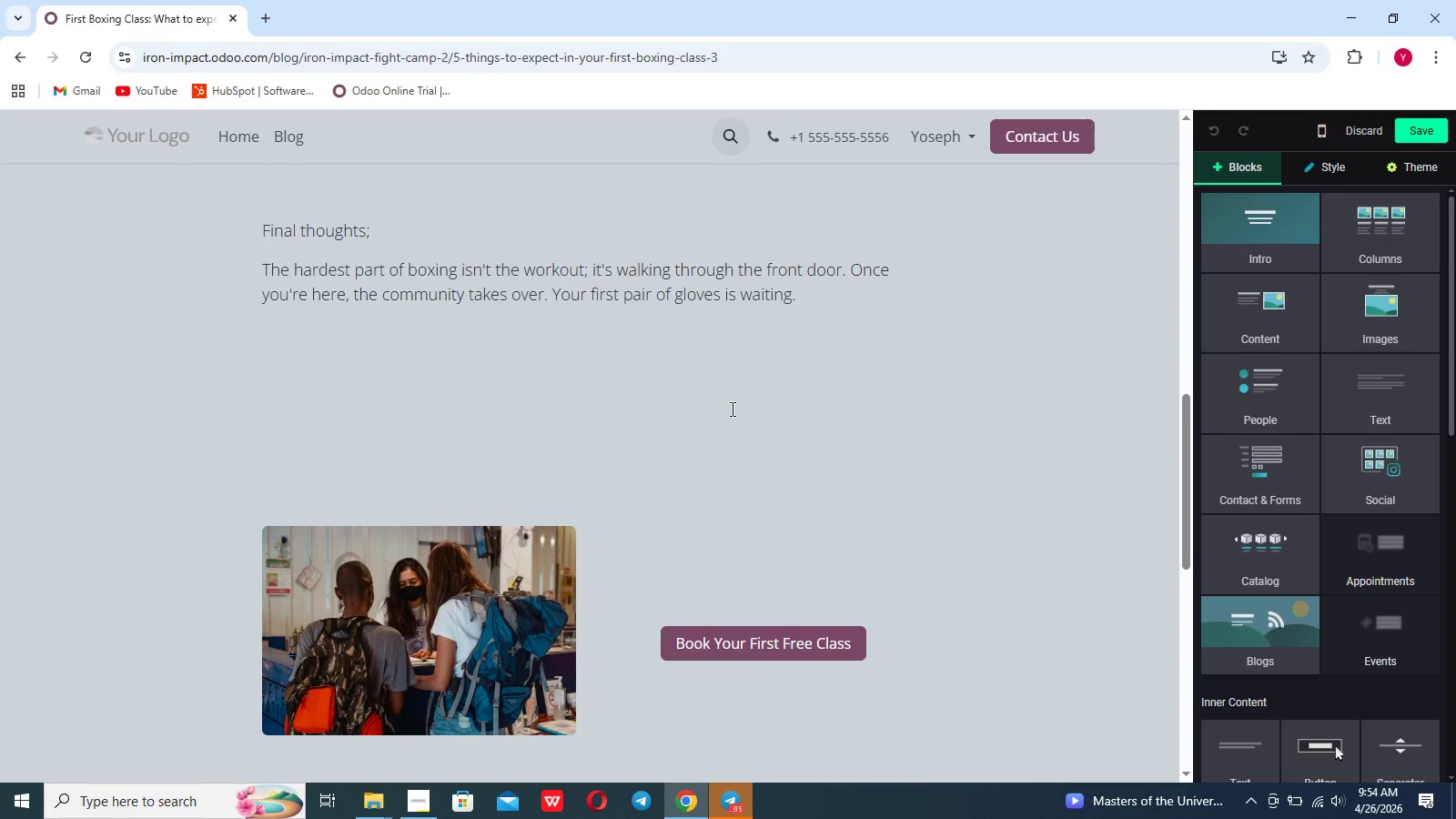 
left_click([622, 414])
 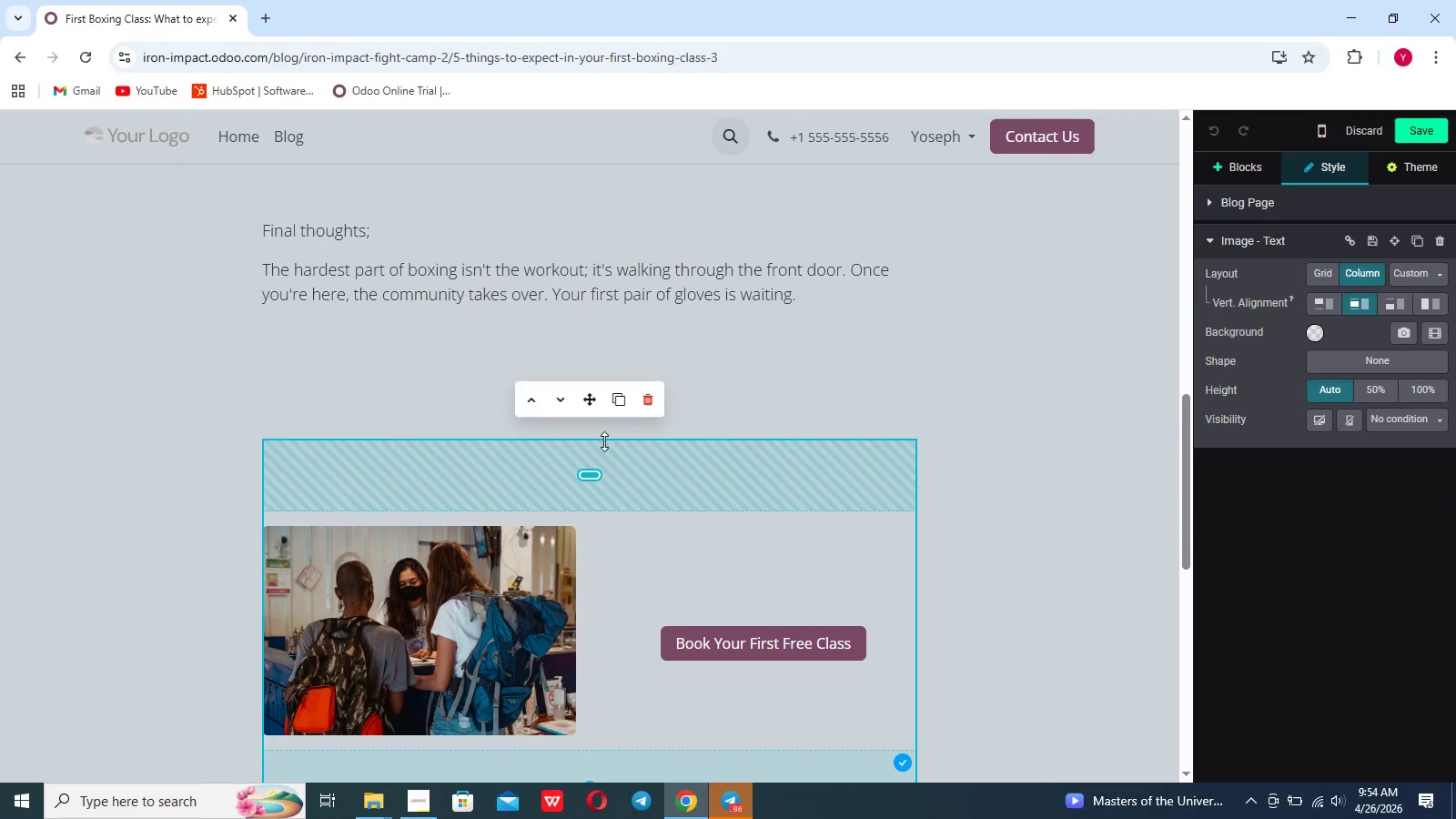 
left_click_drag(start_coordinate=[585, 490], to_coordinate=[619, 299])
 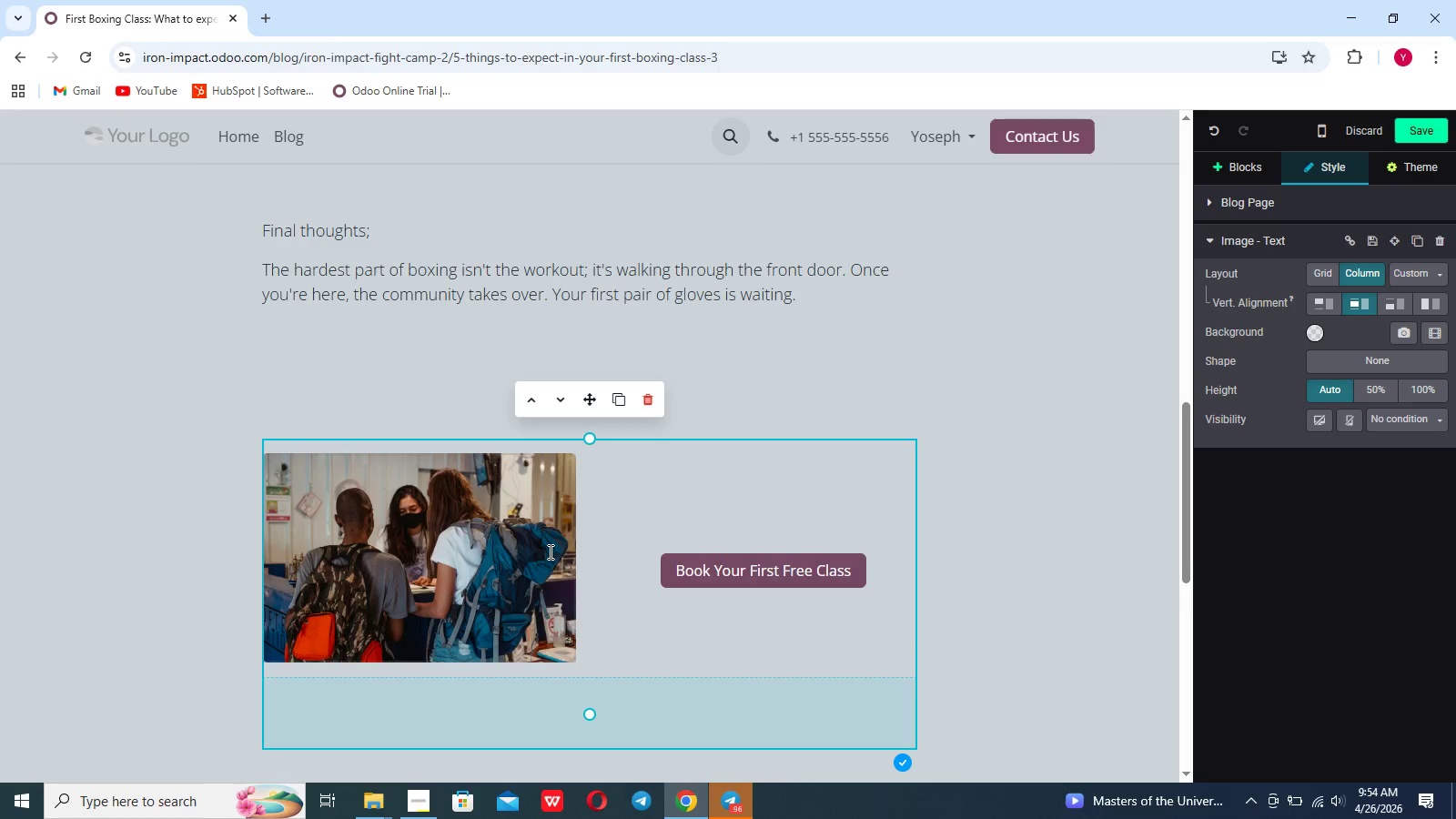 
left_click([549, 551])
 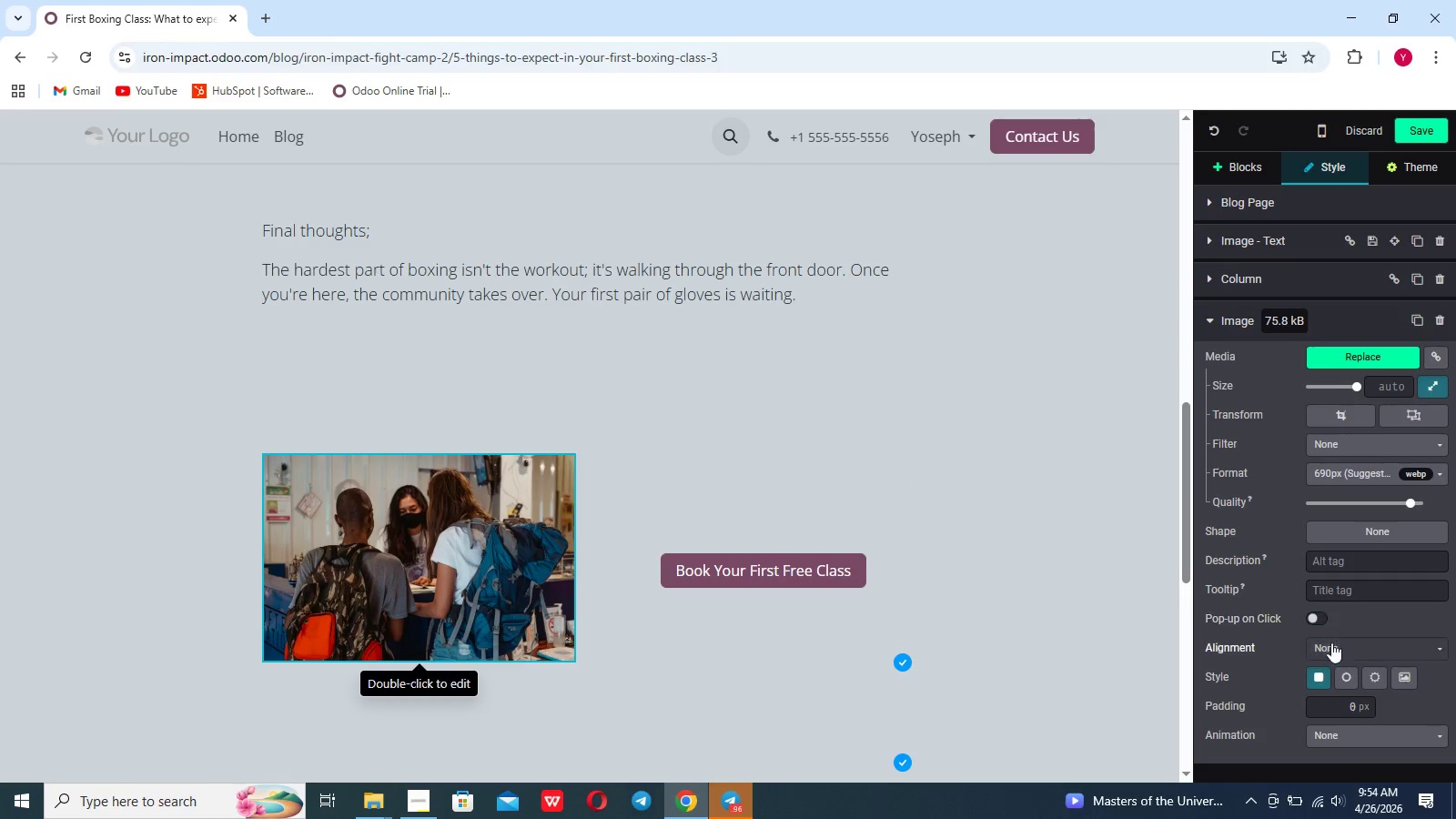 
left_click([1343, 730])
 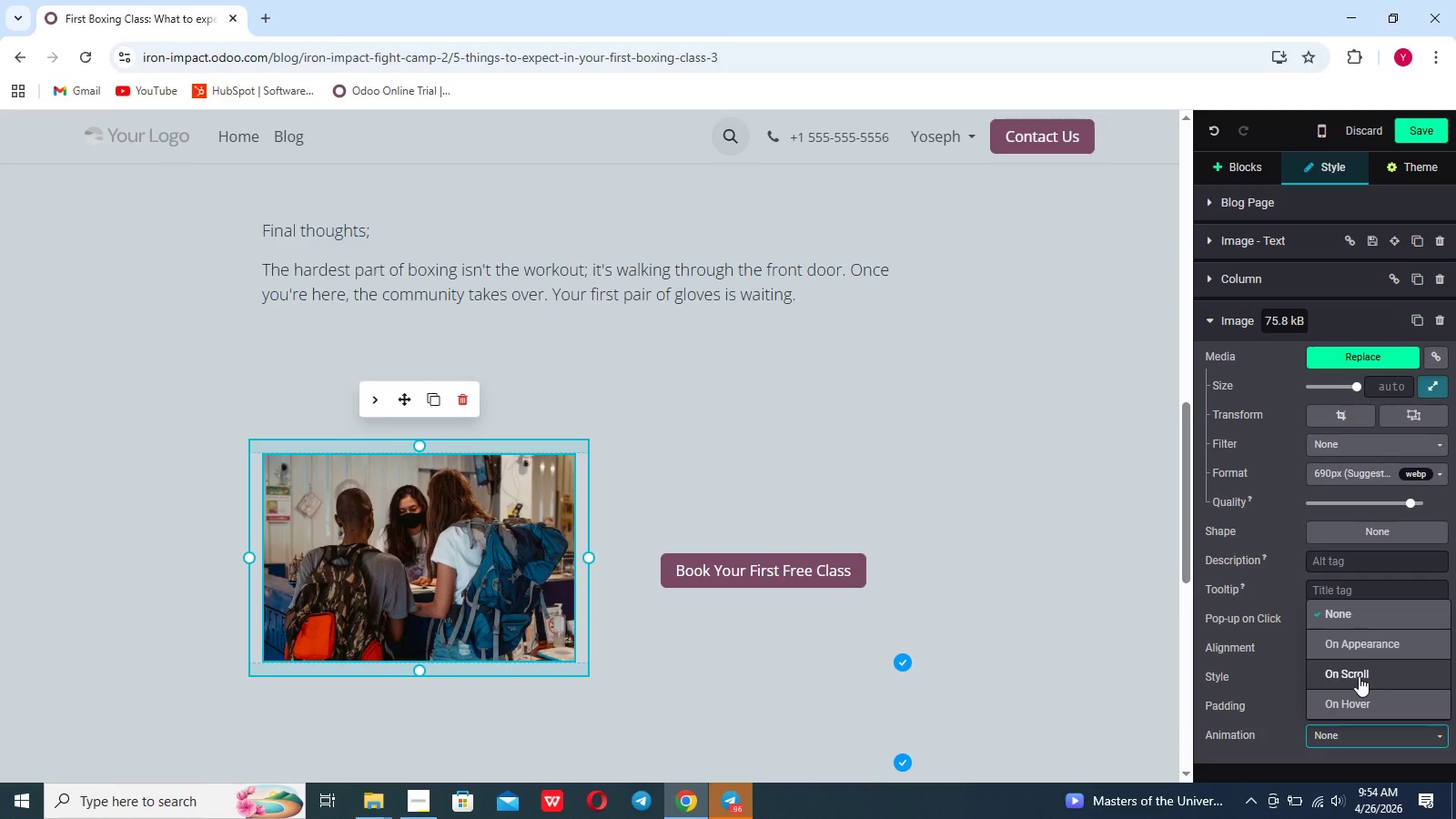 
left_click([1369, 650])
 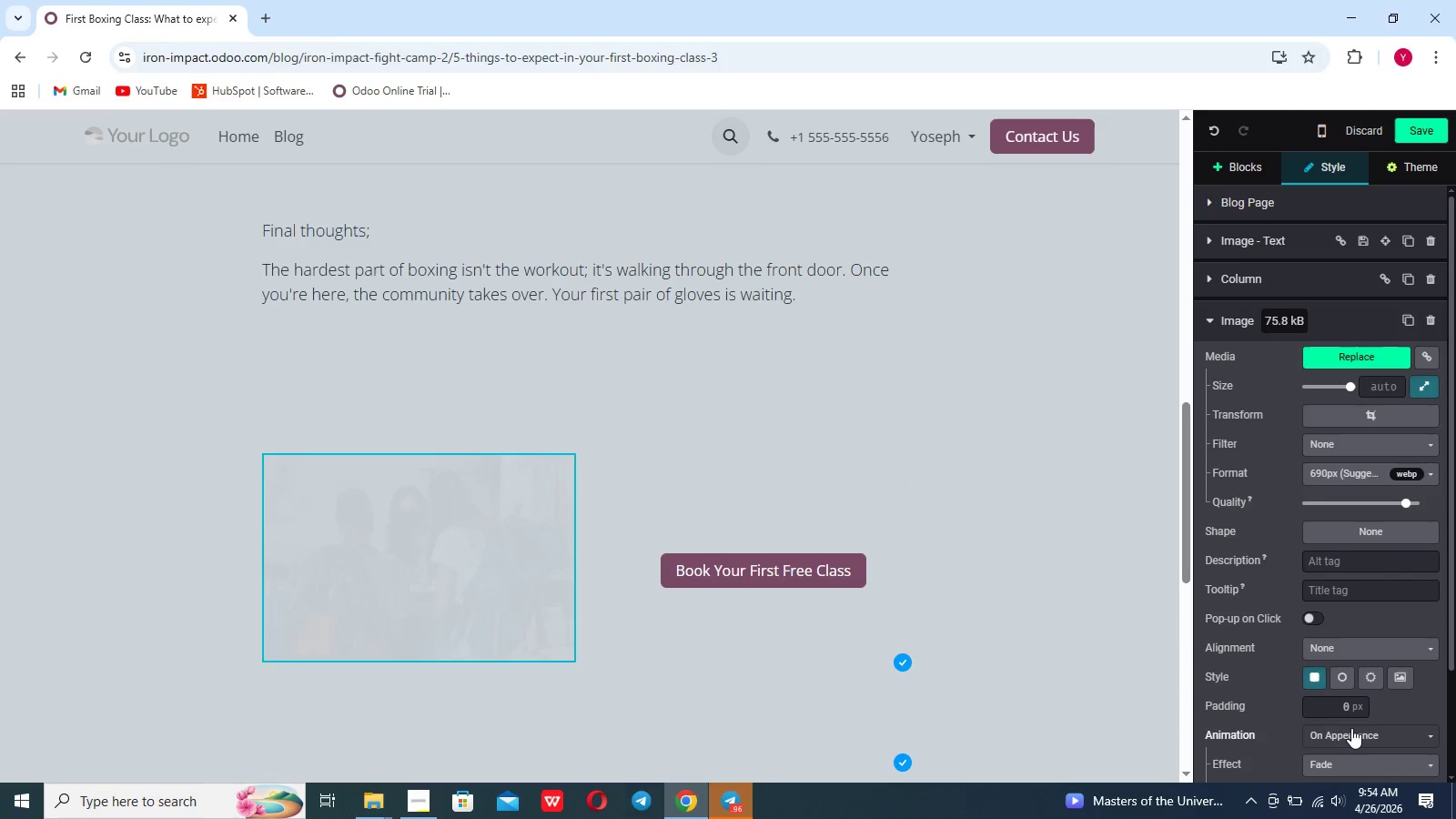 
scroll: coordinate [1351, 728], scroll_direction: down, amount: 4.0
 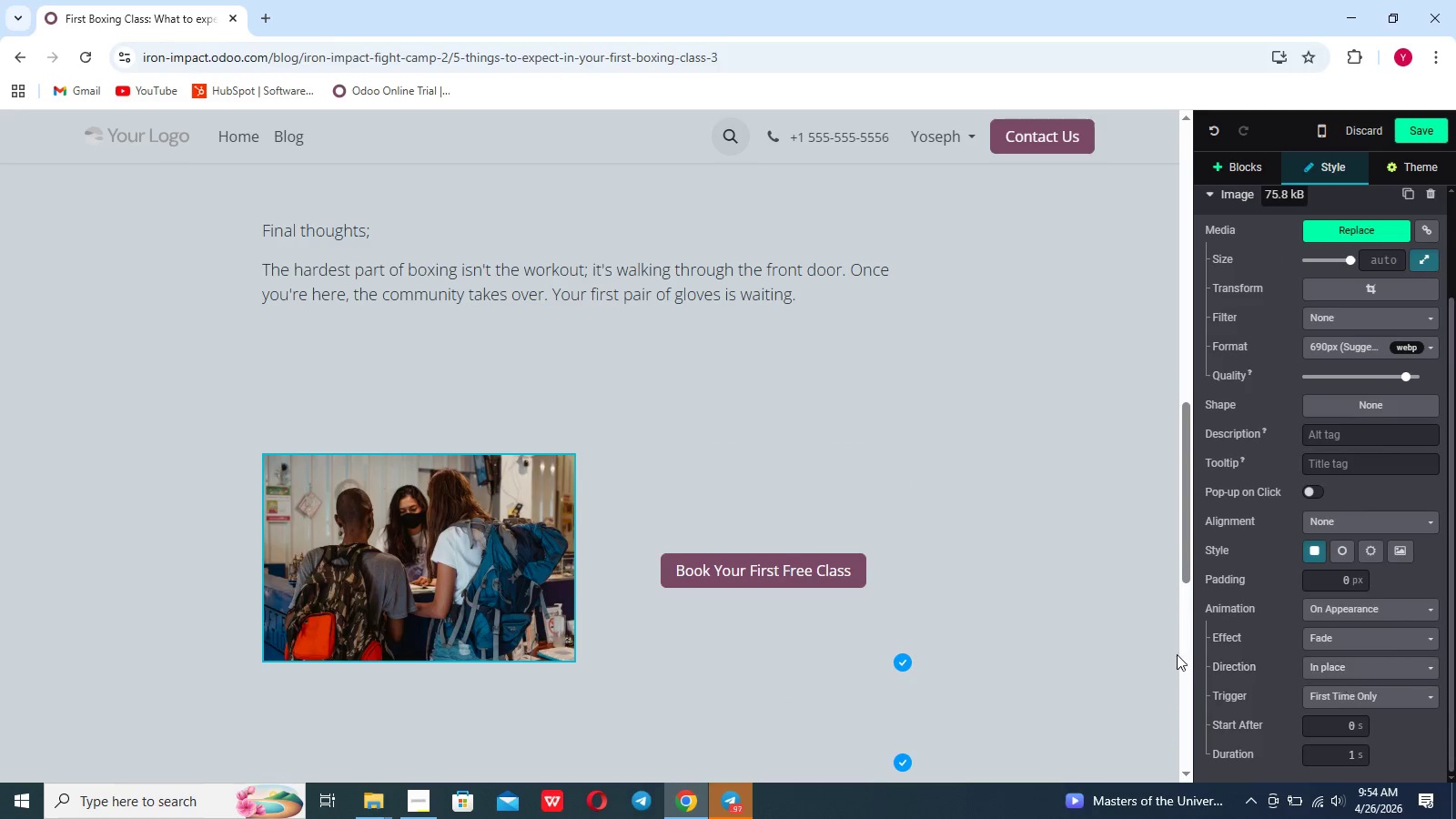 
left_click([834, 578])
 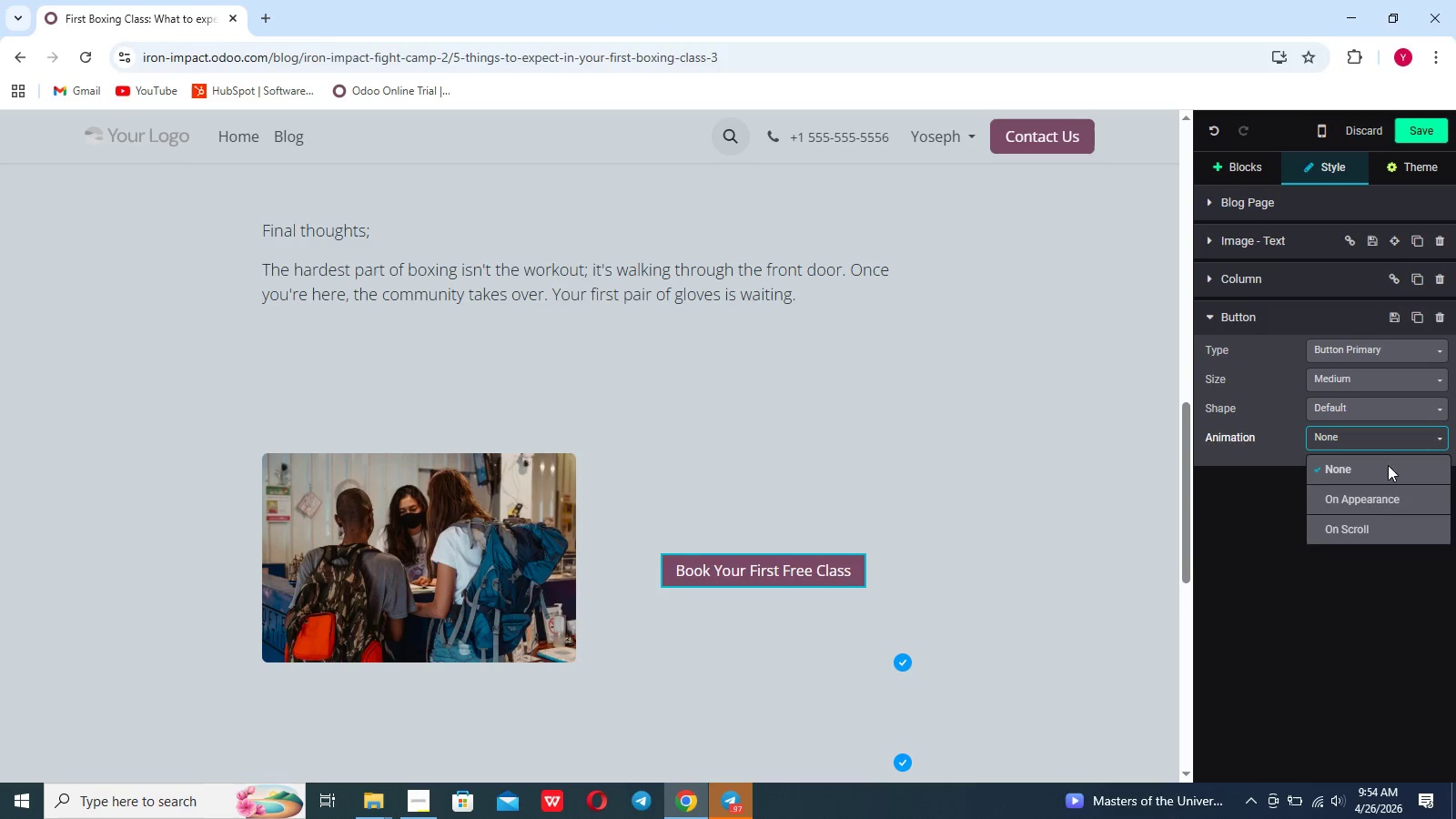 
left_click([1376, 503])
 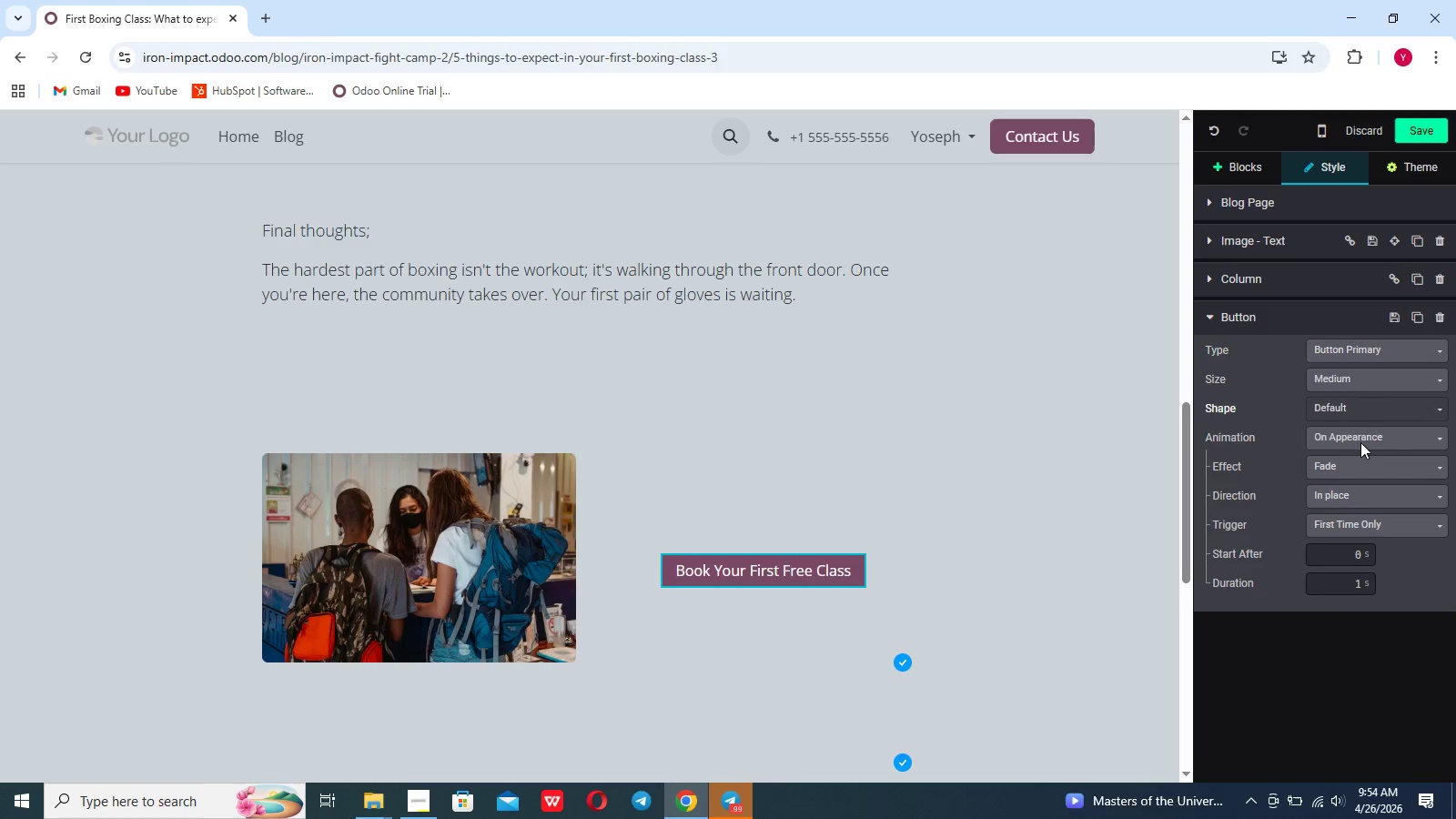 
left_click([1349, 470])
 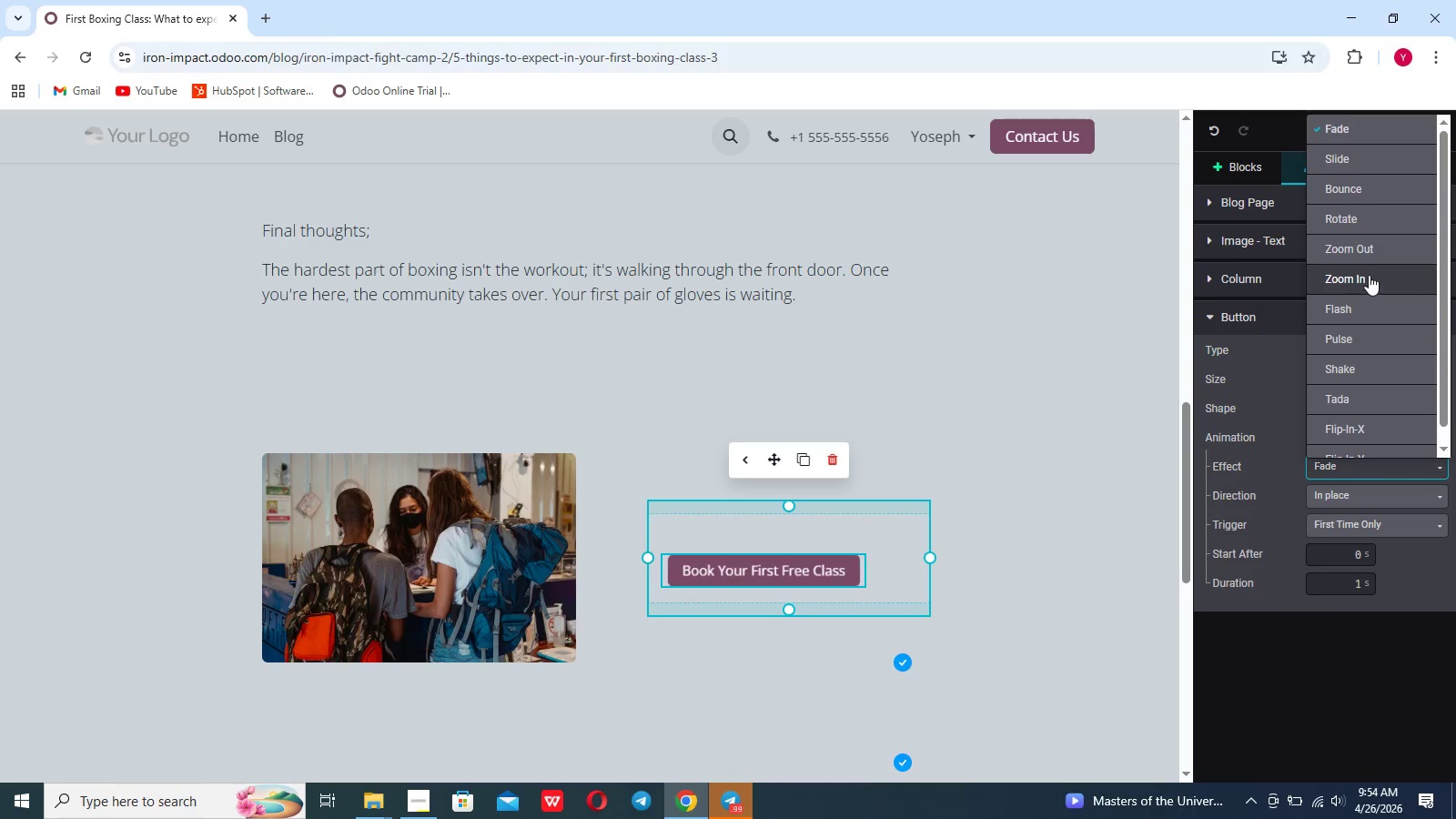 
left_click([1375, 191])
 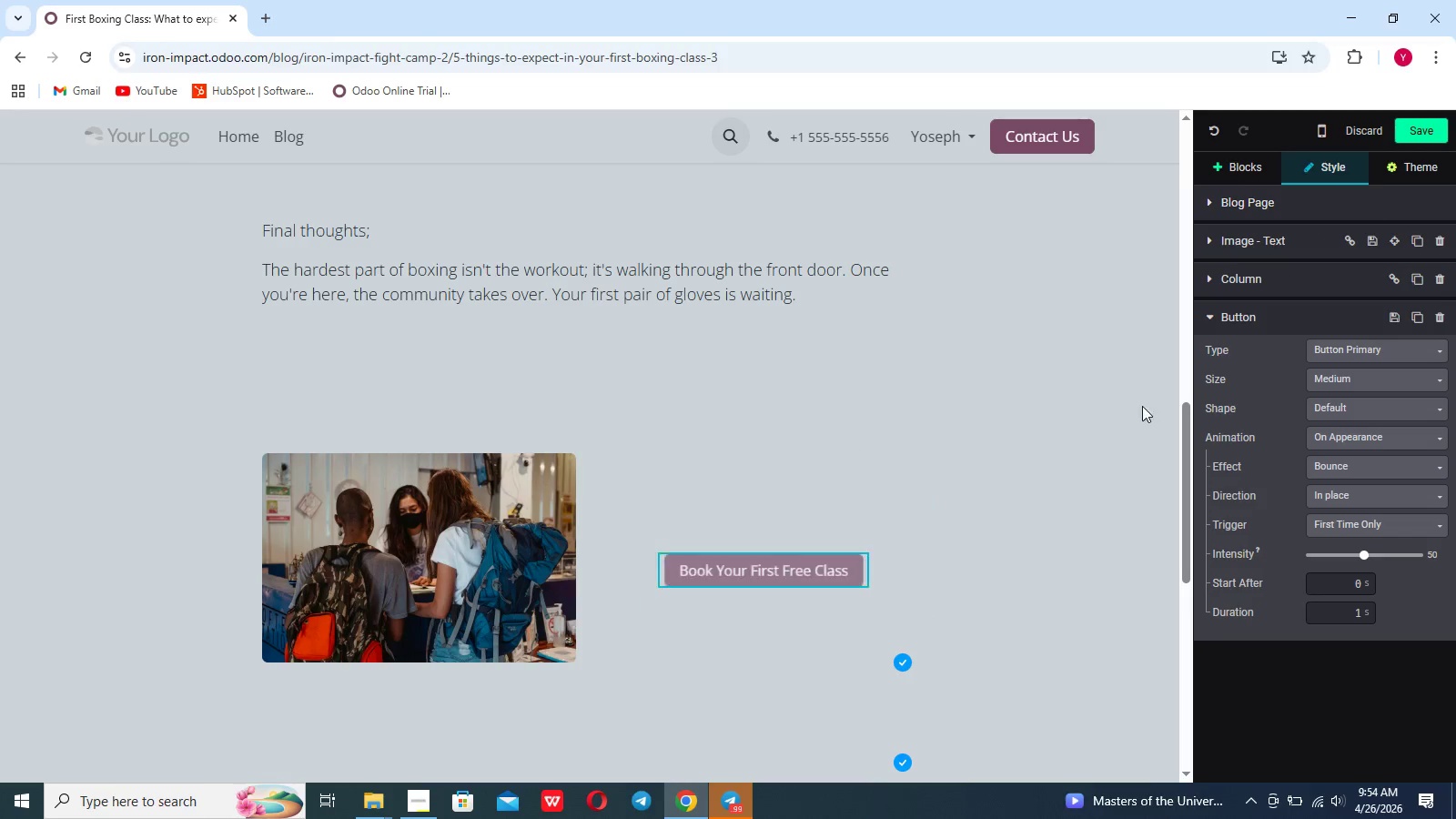 
left_click([1129, 420])
 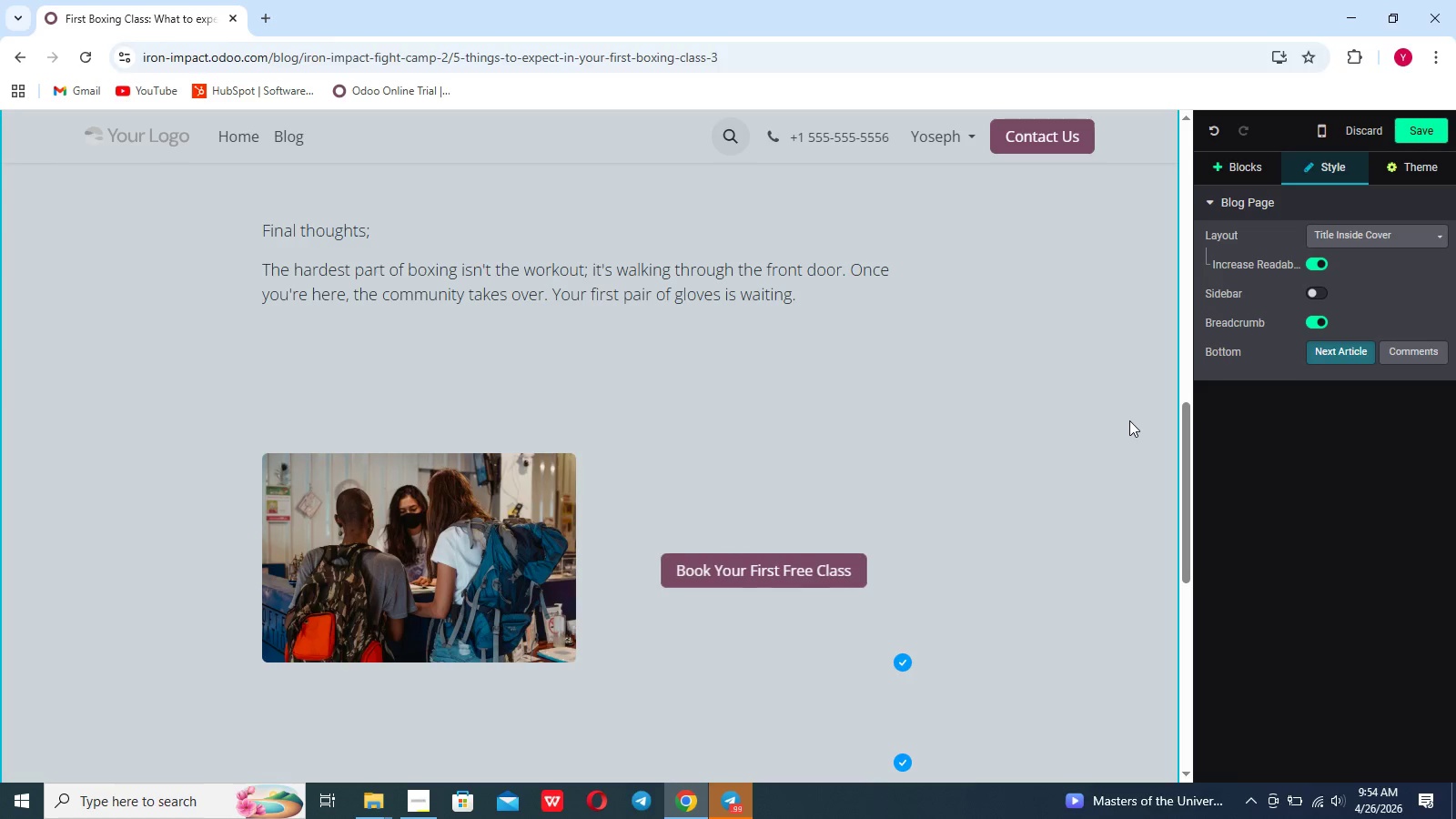 
scroll: coordinate [1129, 420], scroll_direction: up, amount: 15.0
 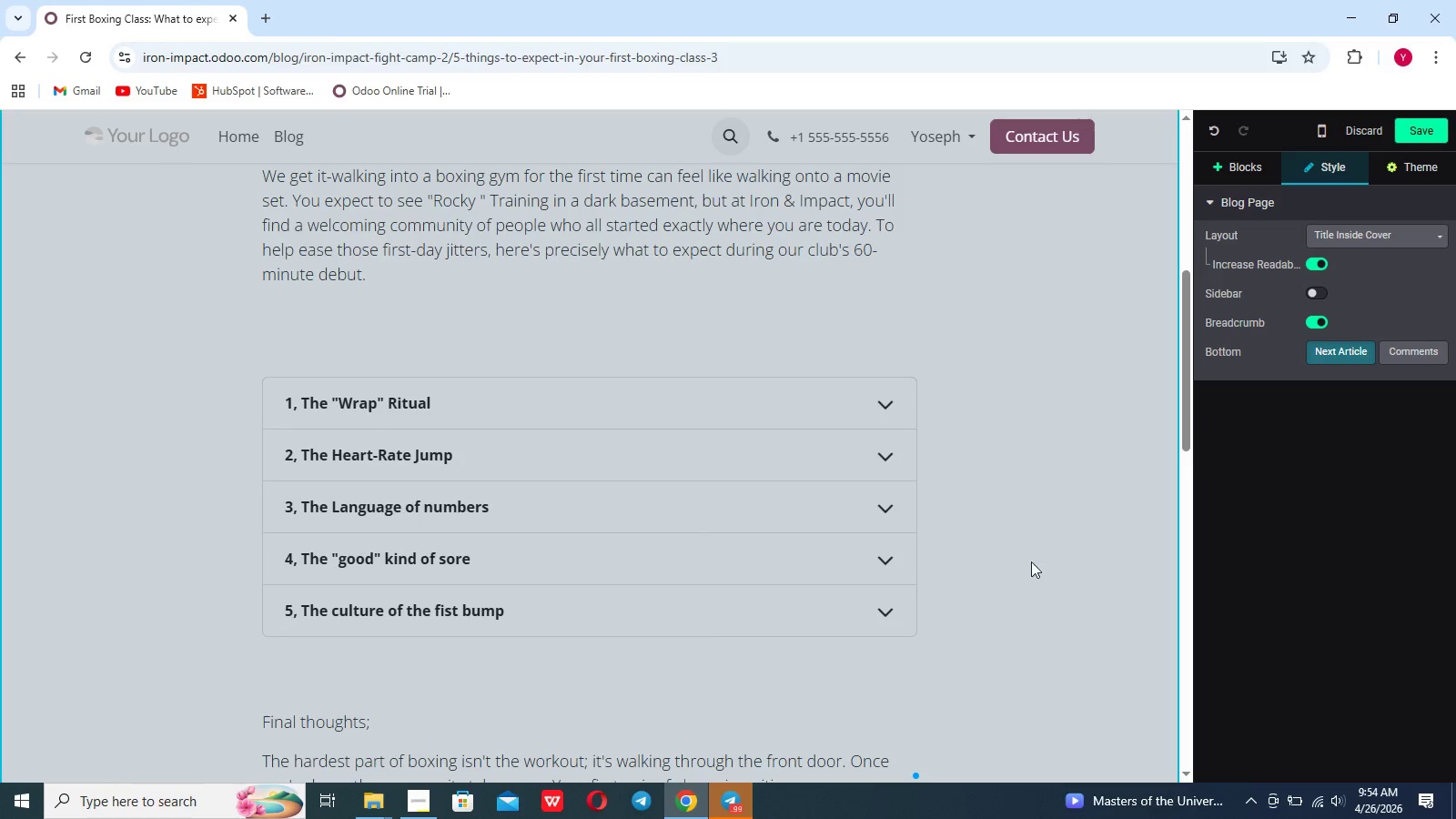 
scroll: coordinate [1058, 533], scroll_direction: down, amount: 41.0
 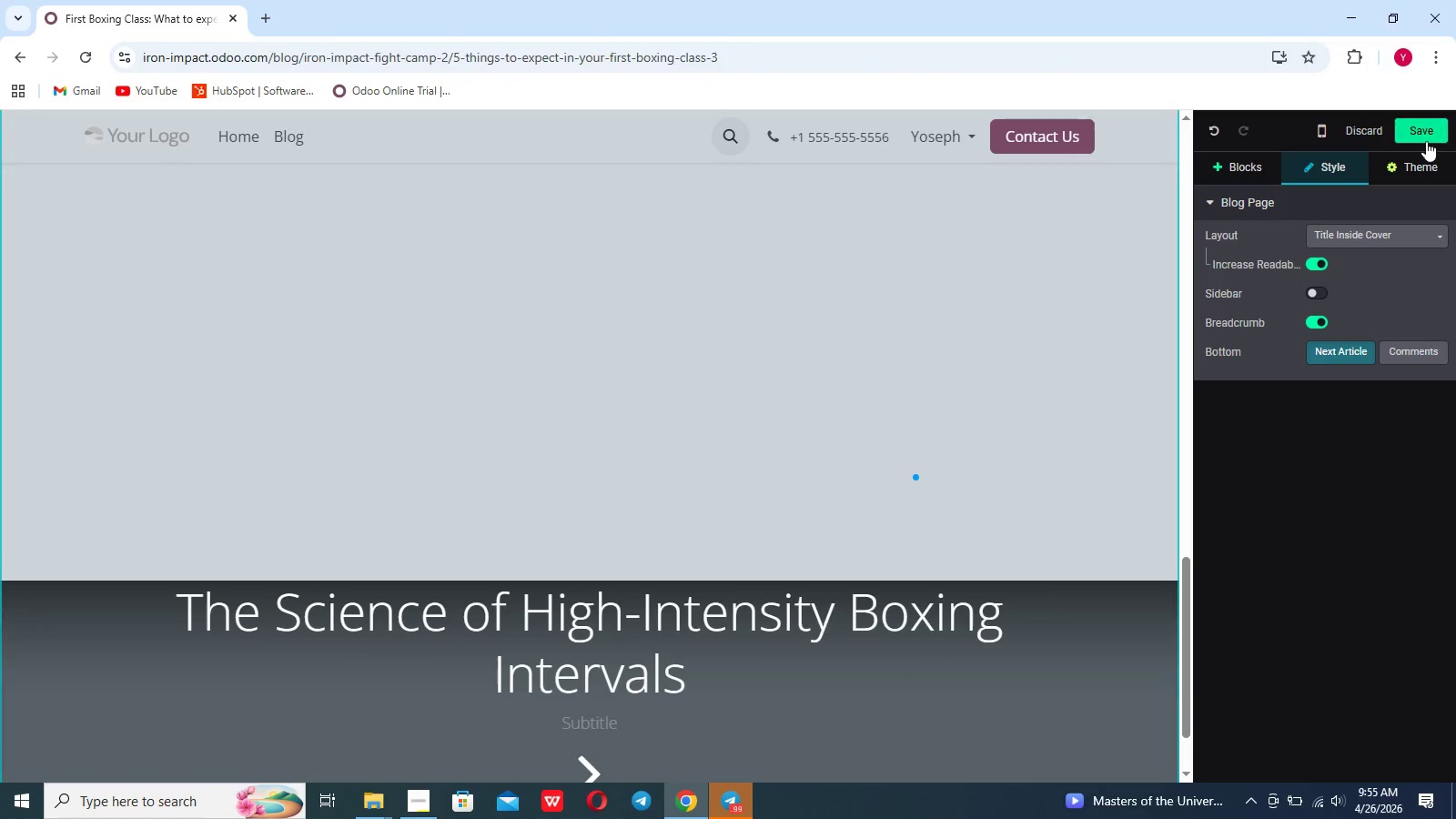 
left_click([1426, 140])
 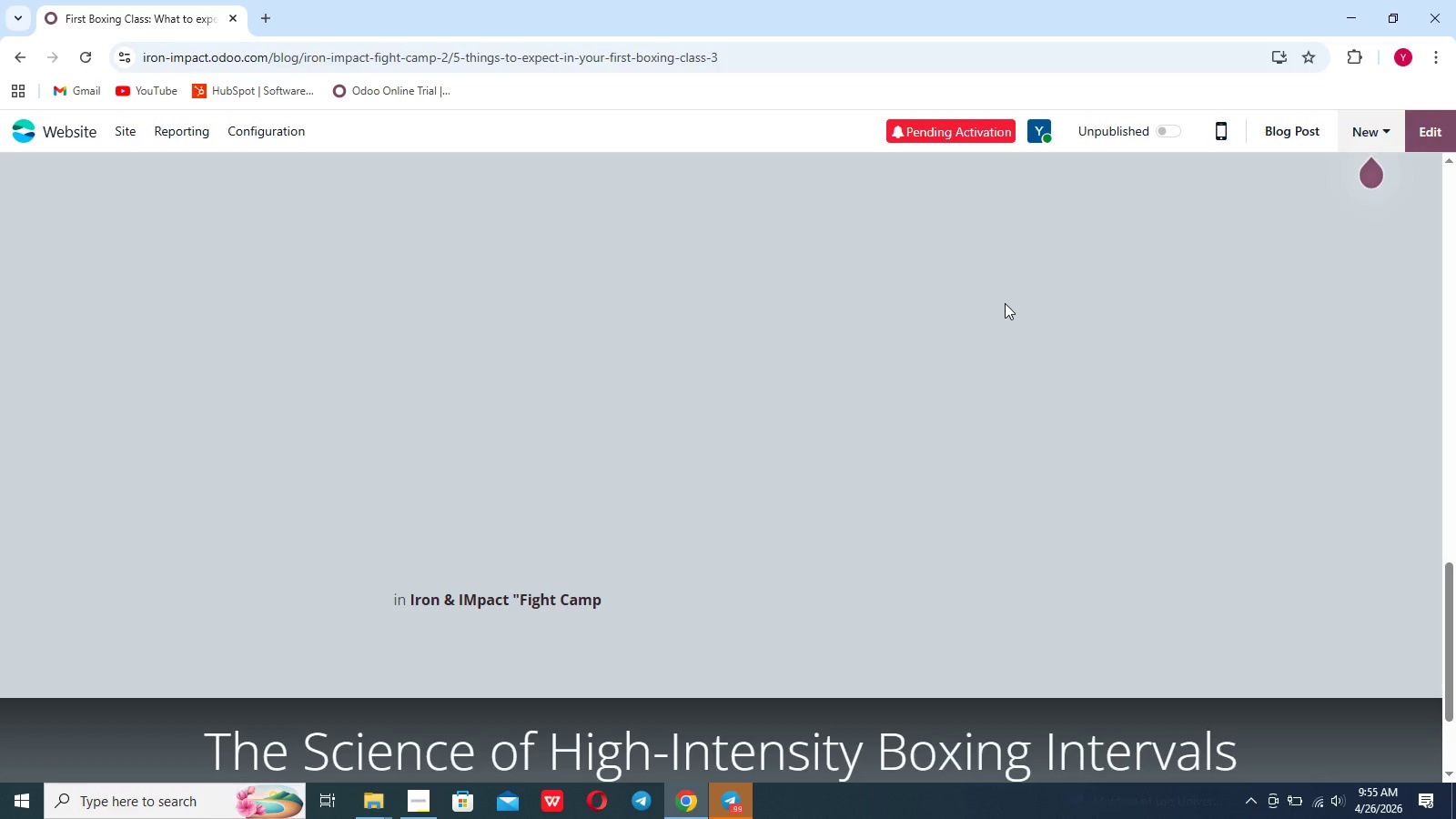 
scroll: coordinate [864, 473], scroll_direction: up, amount: 68.0
 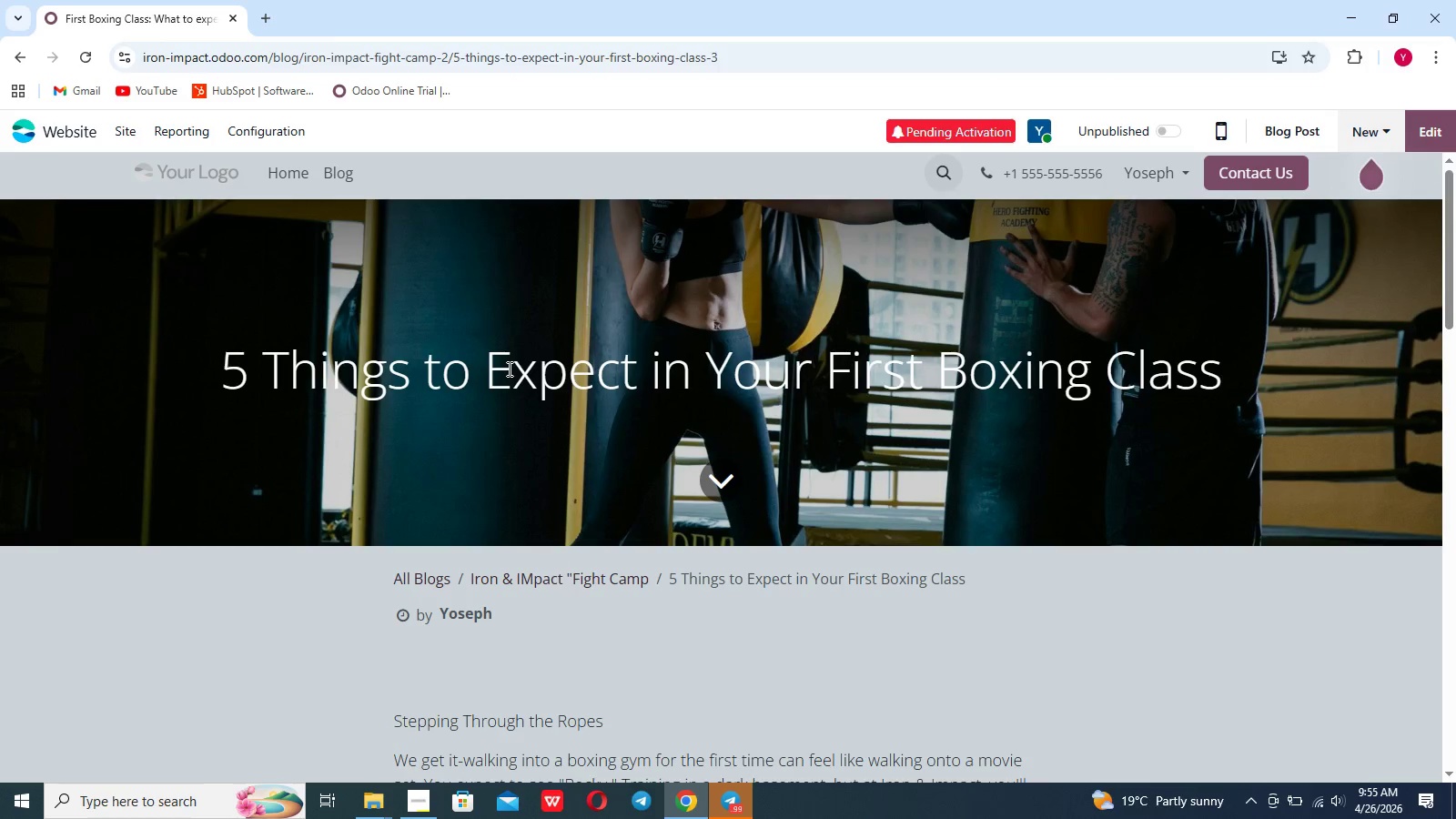 
wait(7.14)
 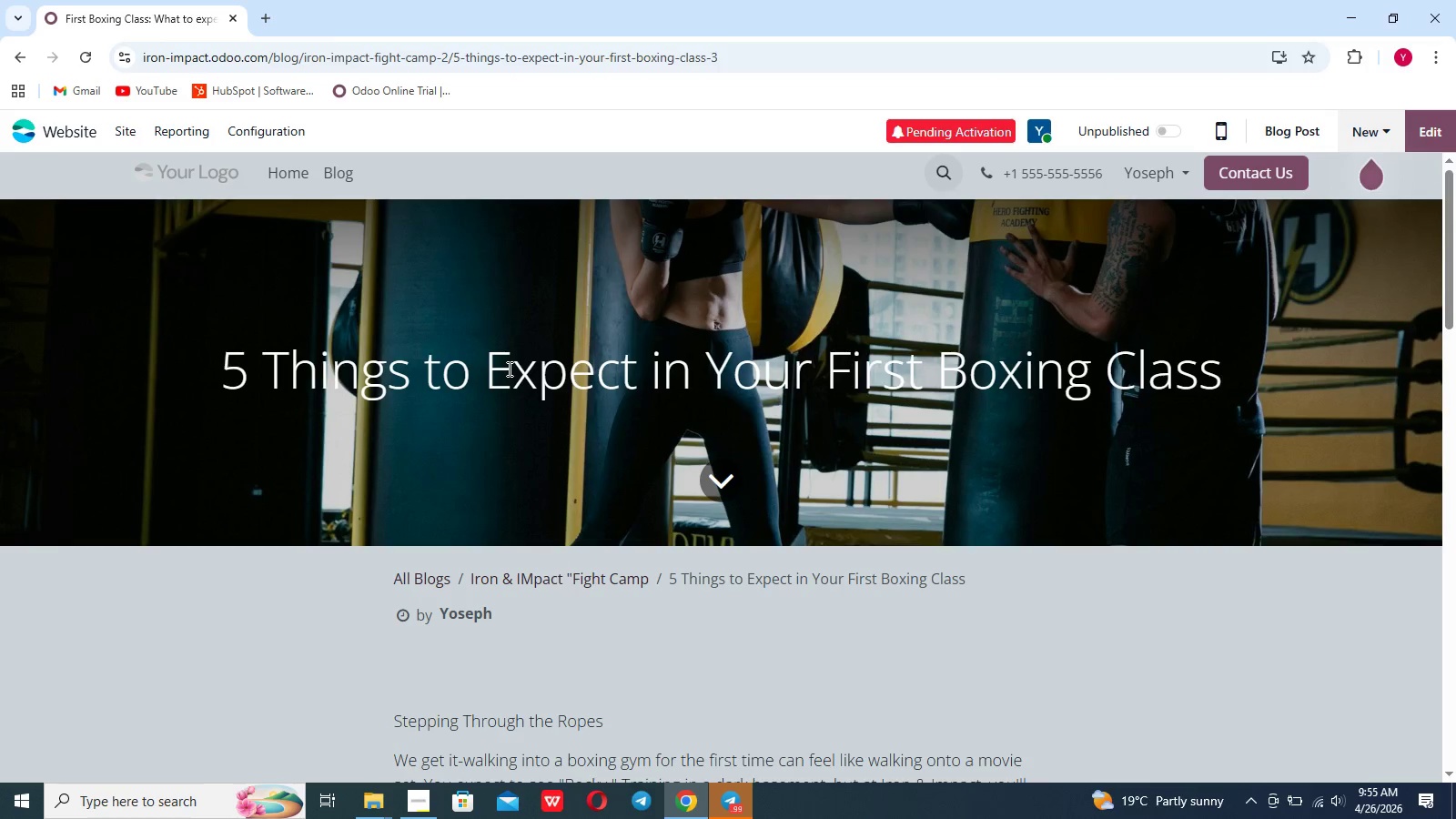 
left_click([1171, 128])
 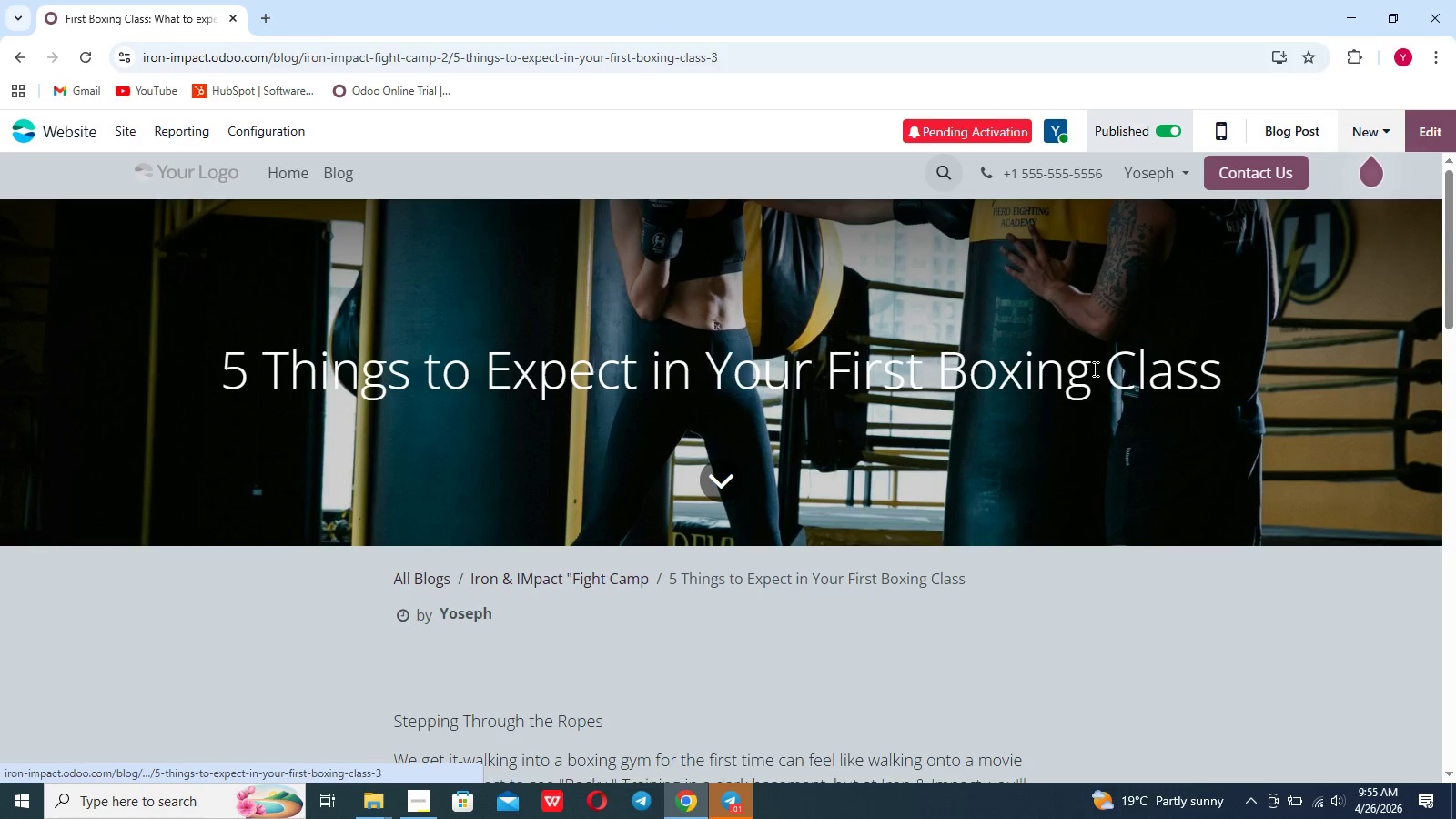 
scroll: coordinate [1091, 386], scroll_direction: down, amount: 117.0
 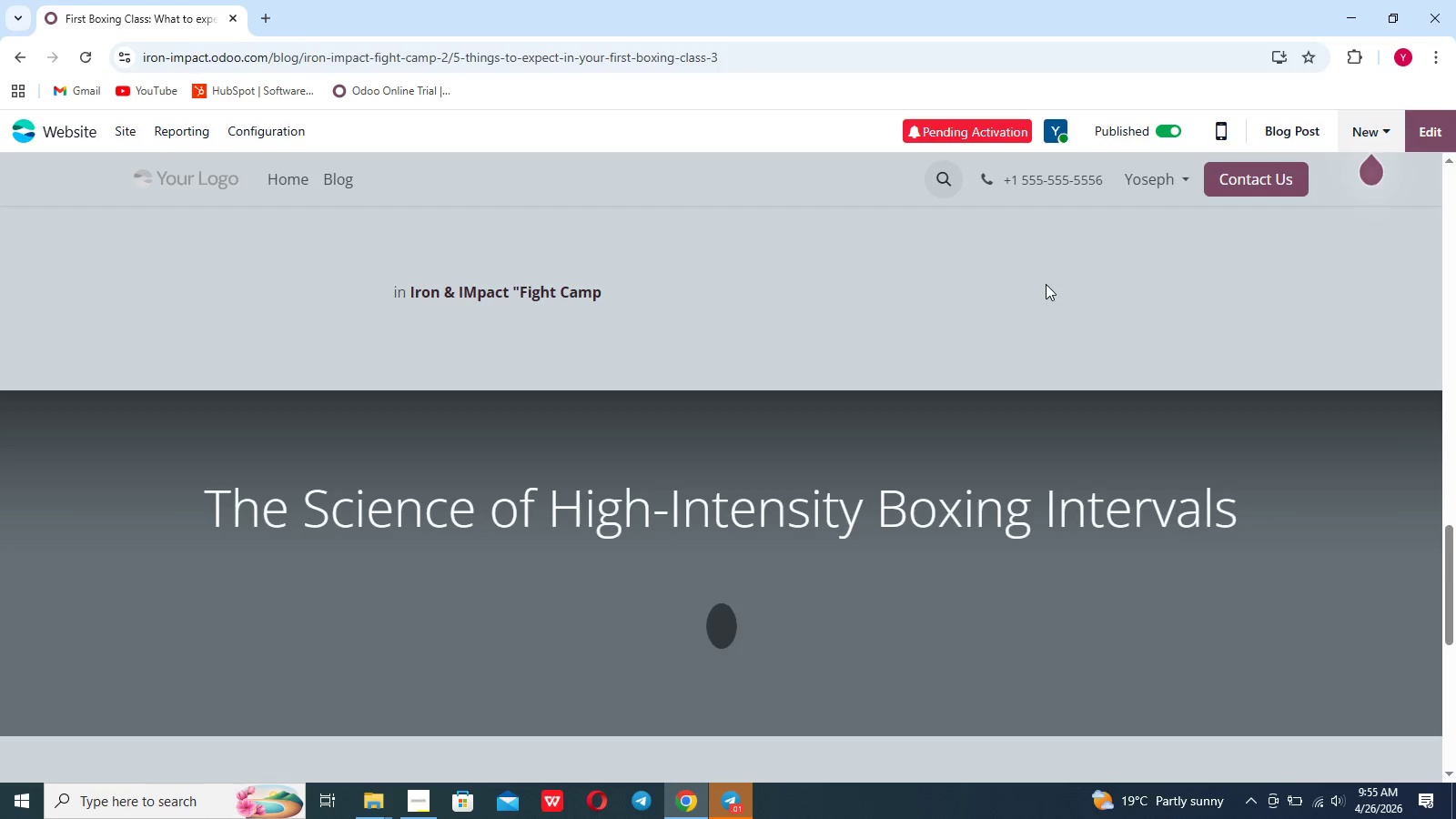 
mouse_move([1162, 147])
 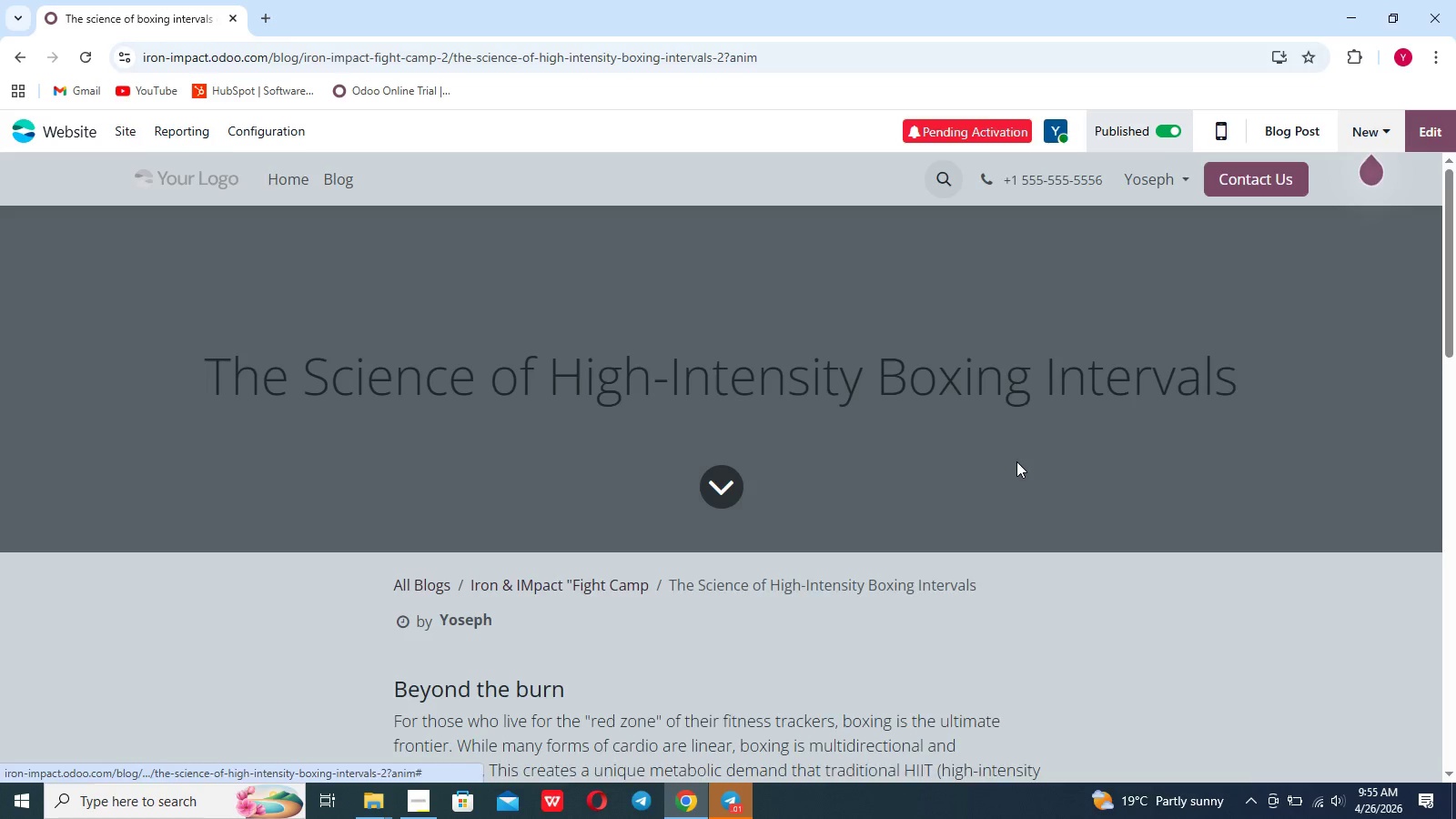 
scroll: coordinate [1016, 461], scroll_direction: down, amount: 113.0
 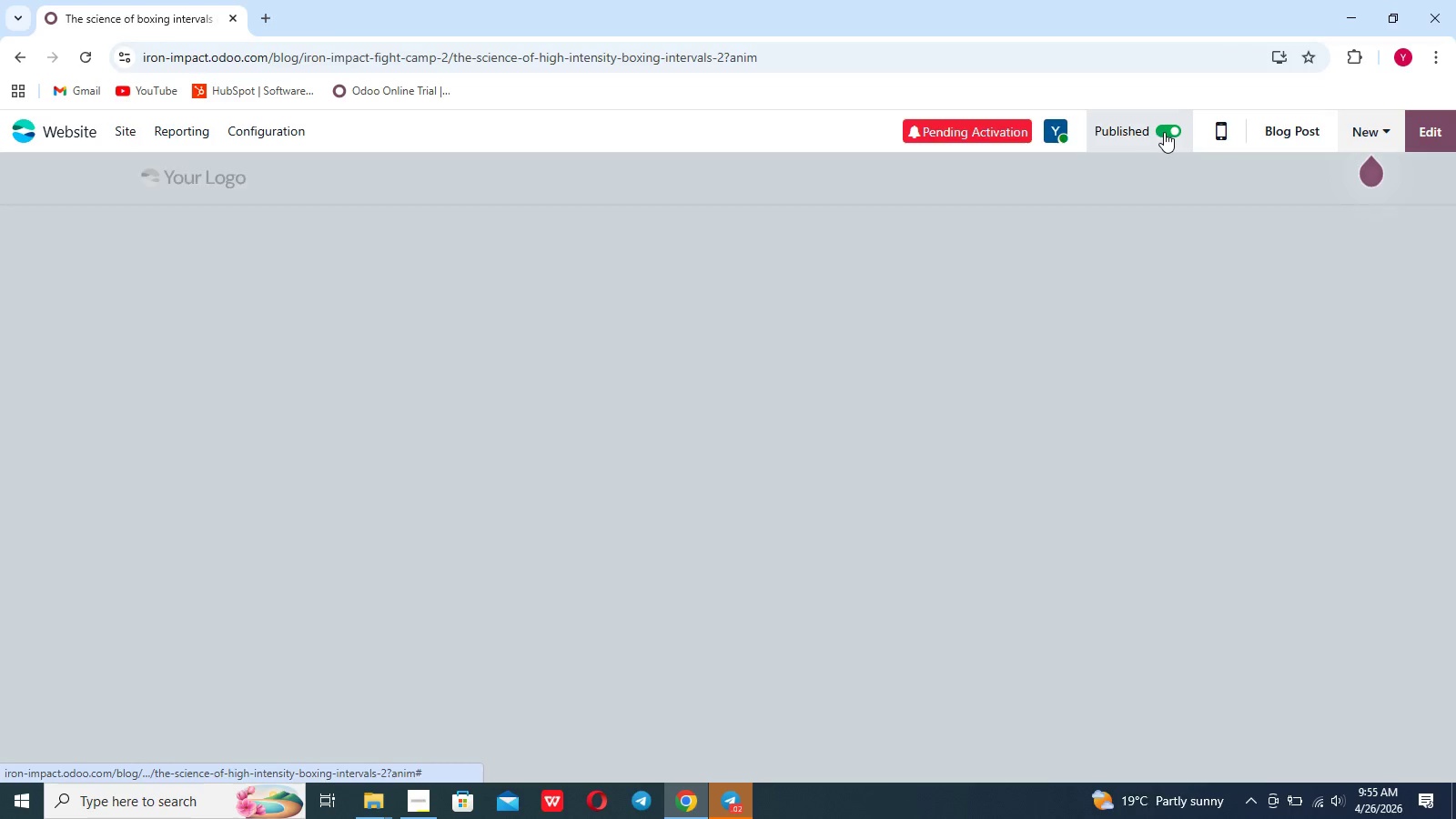 
left_click([1167, 131])
 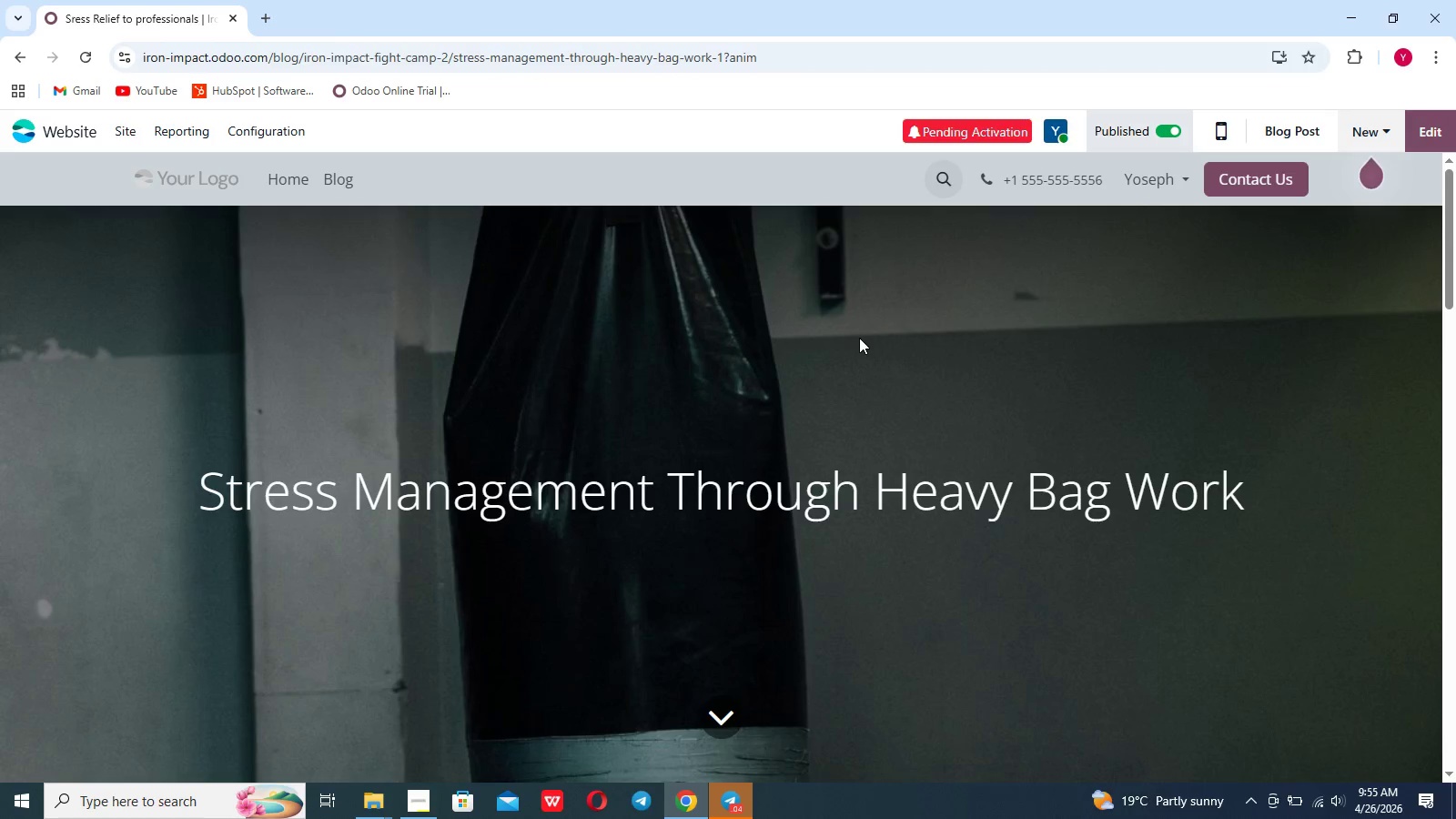 